 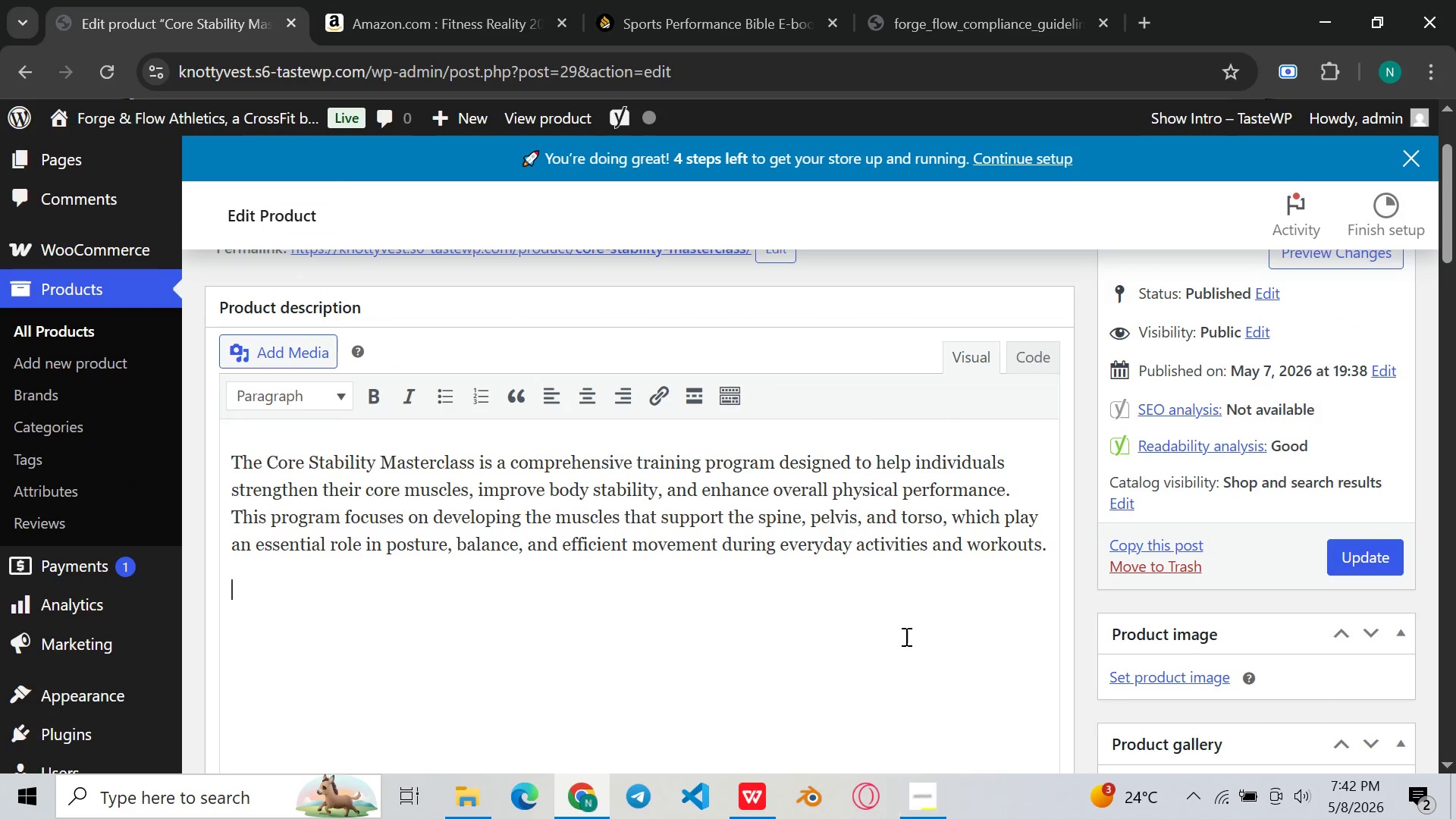 
type(Through structured lessons and guided exercises, )
 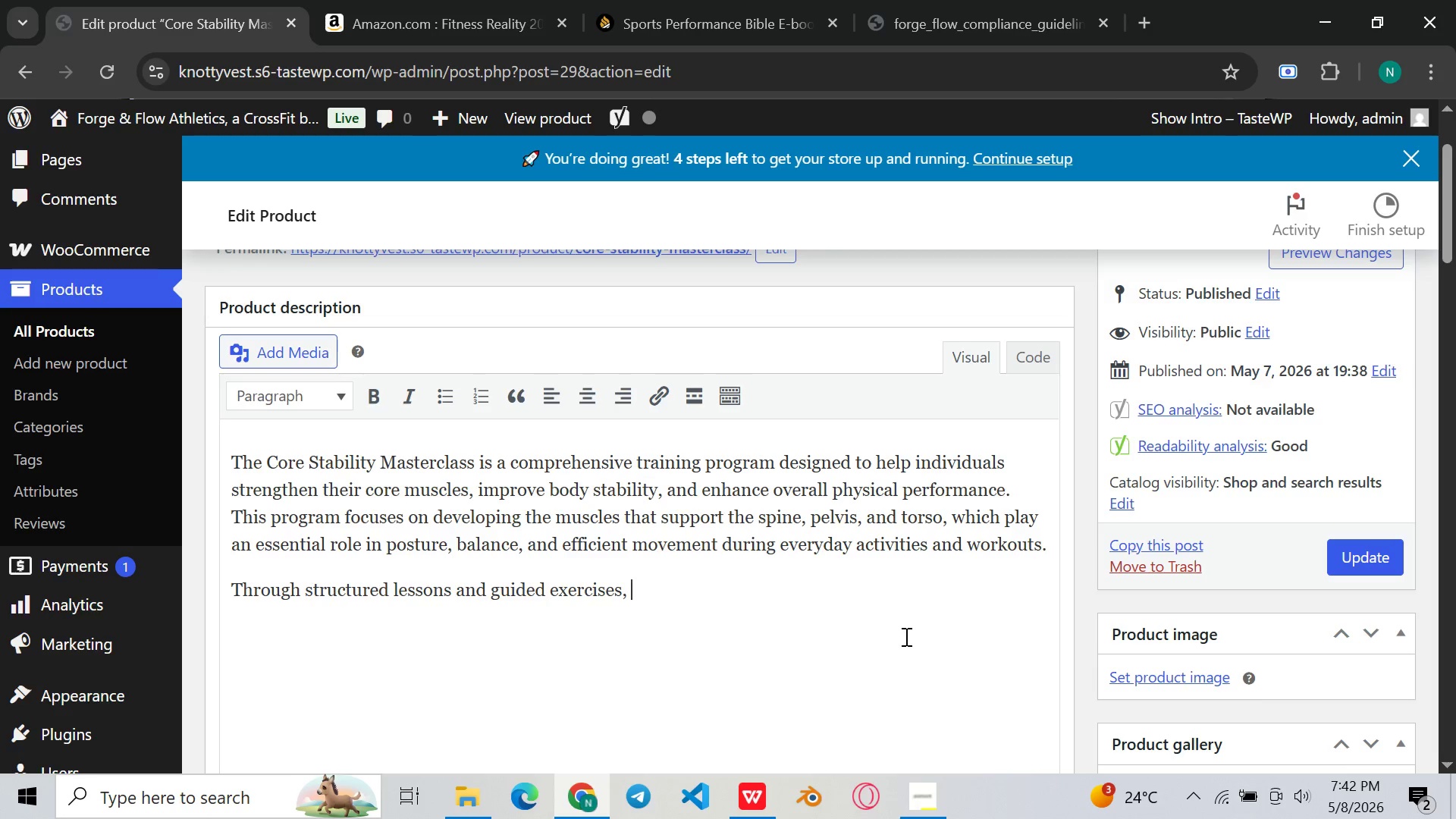 
type(prt)
 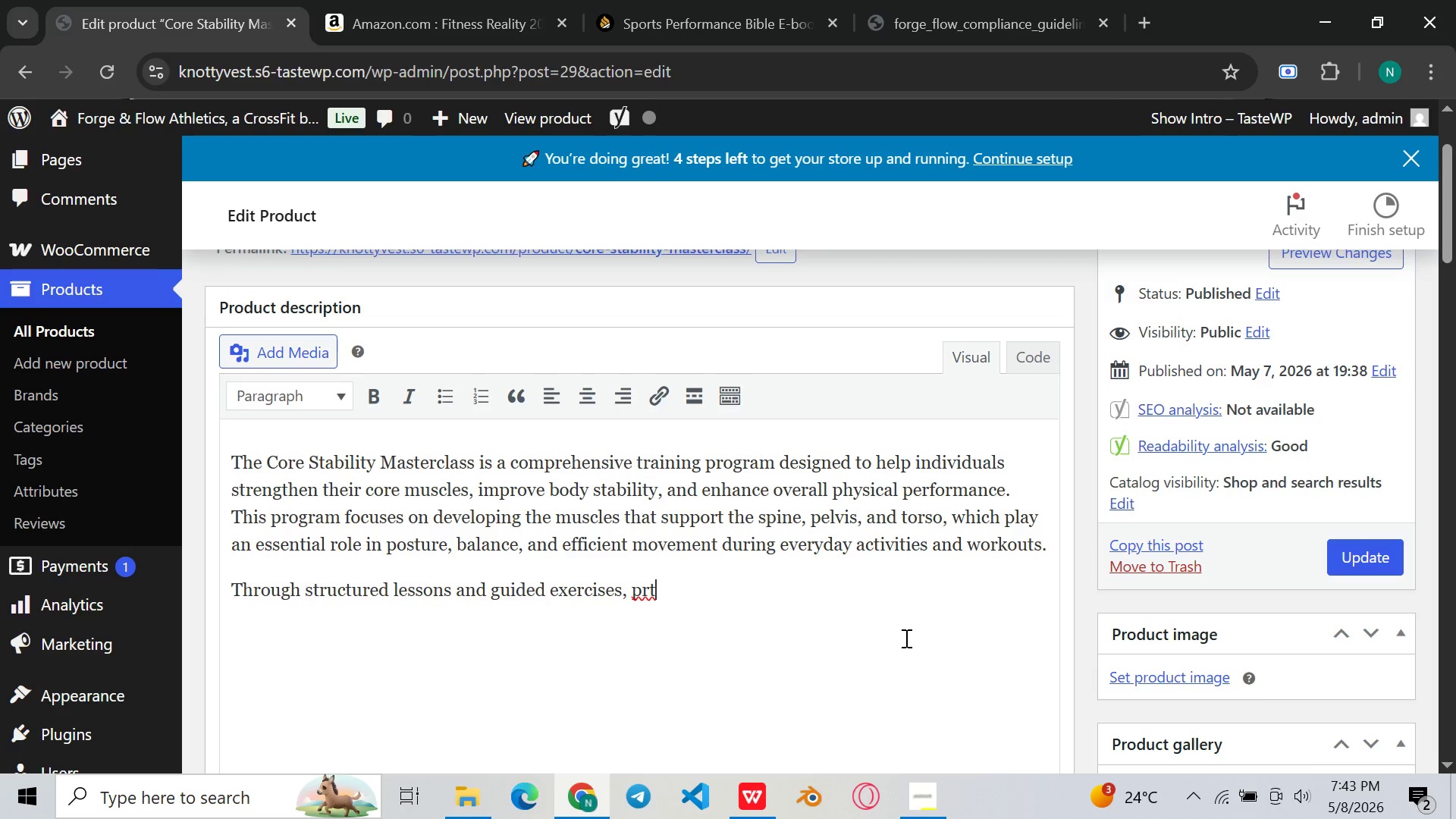 
key(Backspace)
key(Backspace)
type(articipants learn how to activate and strengthen key core muscle groups incli)
key(Backspace)
type(uding the abnominals, obliques)
 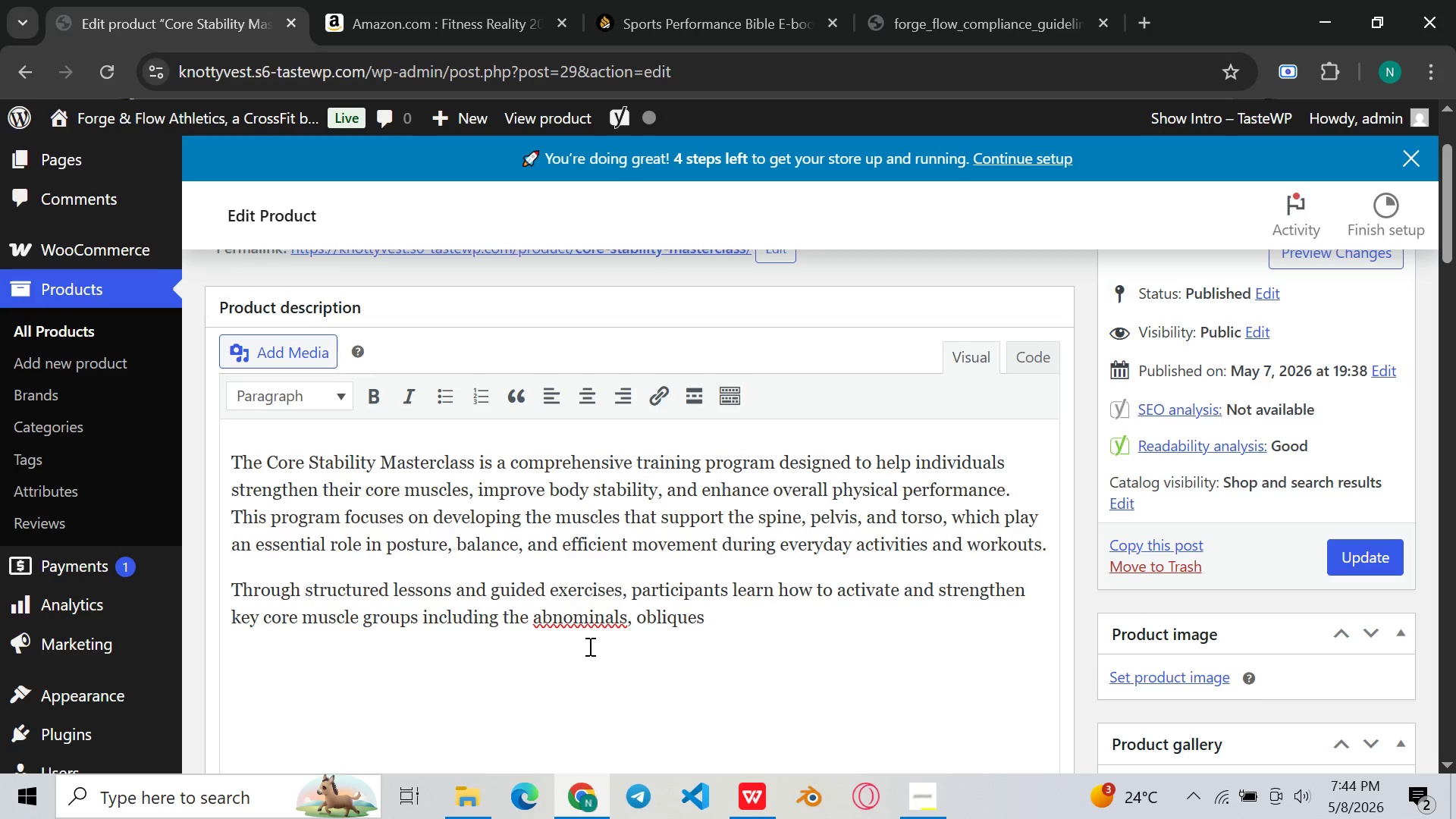 
left_click([557, 613])
 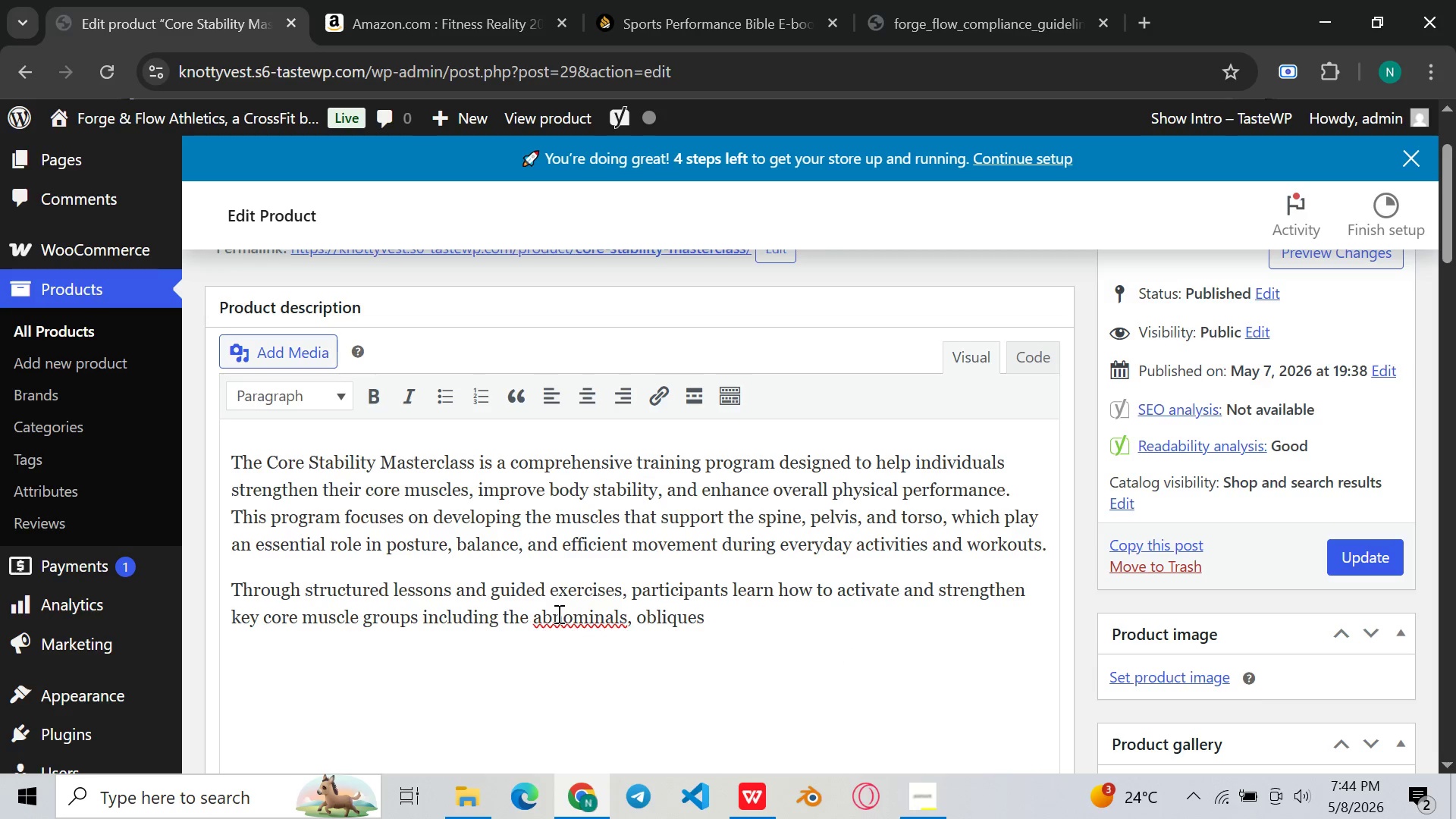 
key(D)
 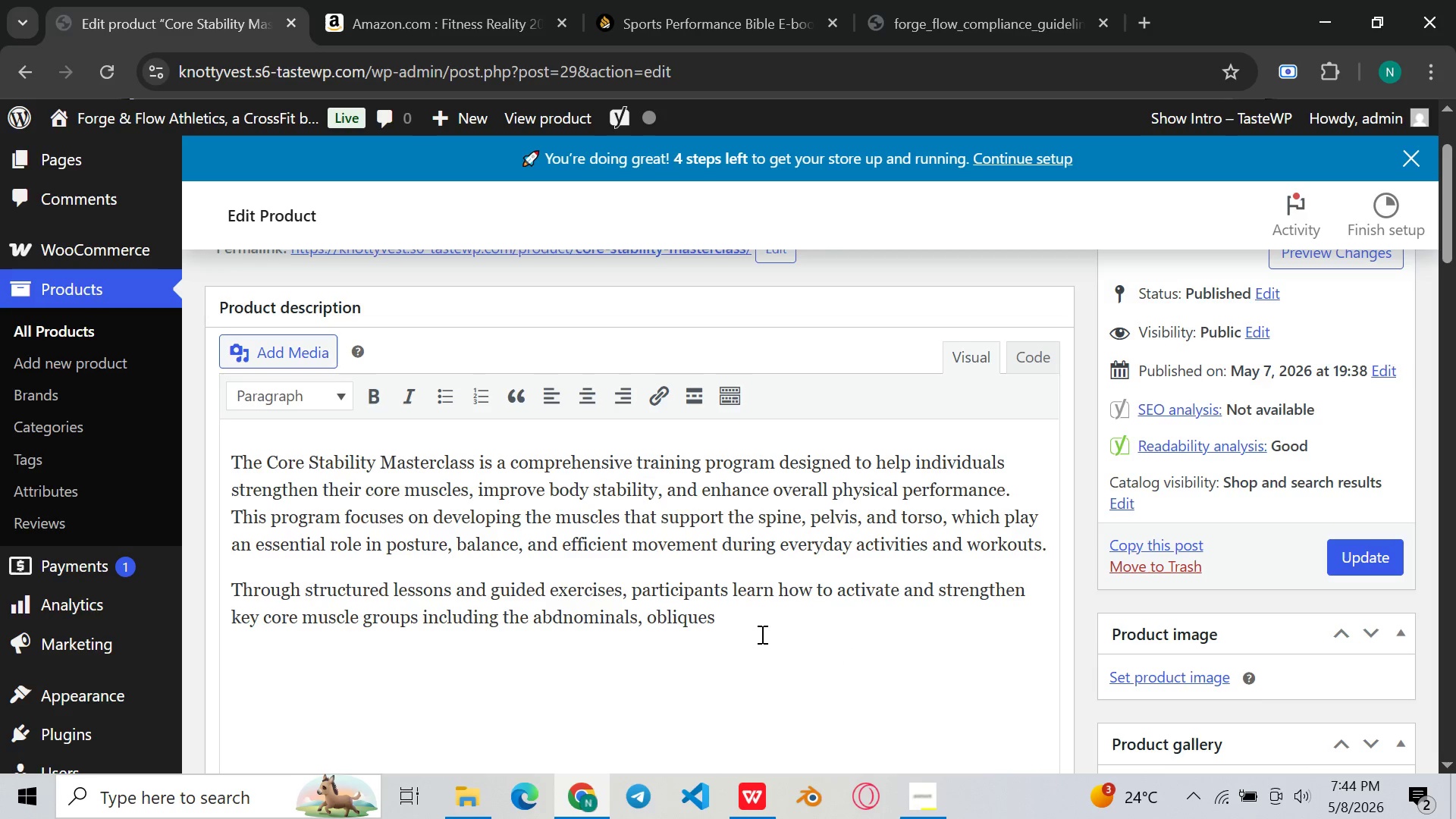 
left_click([762, 634])
 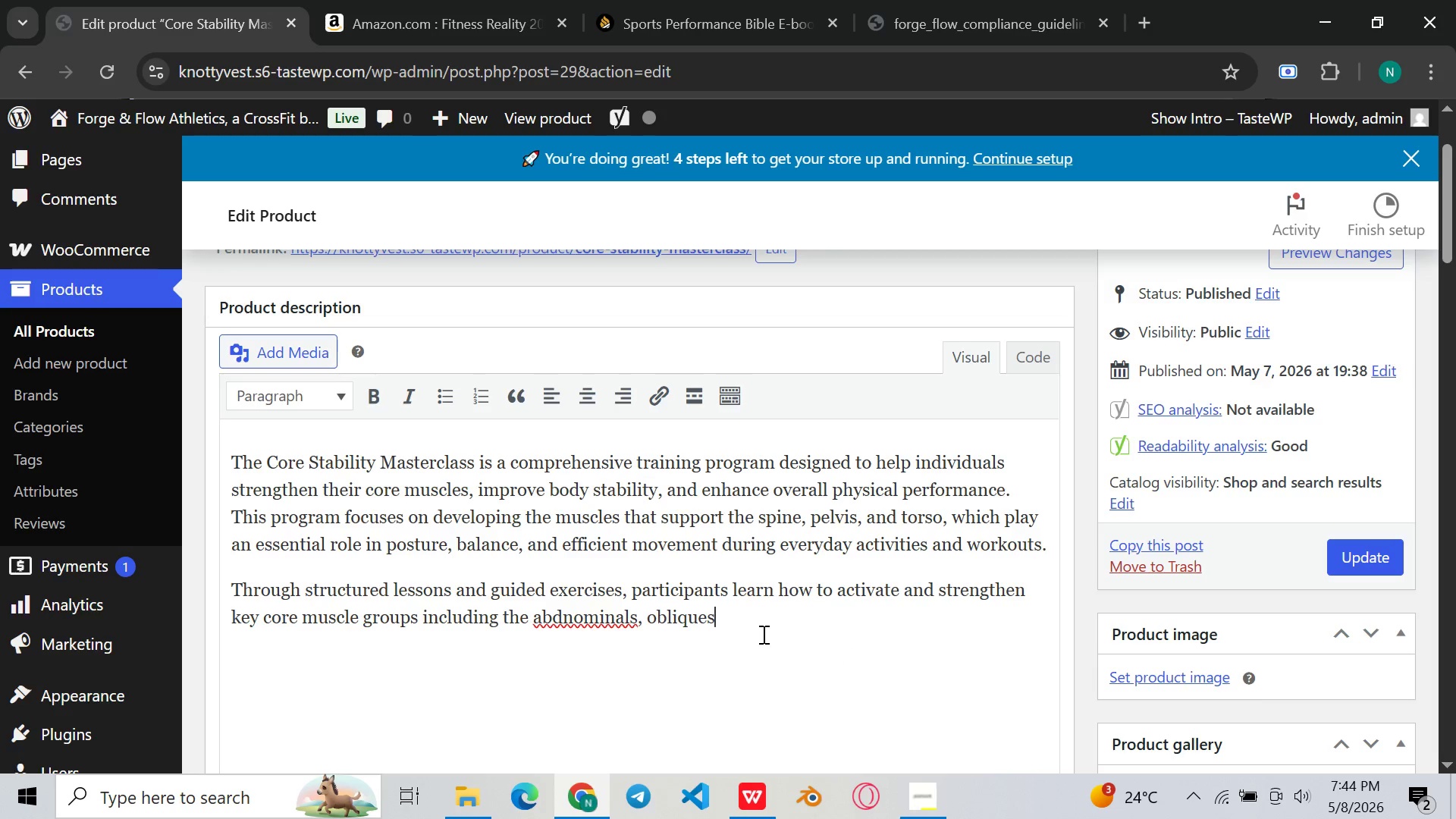 
key(Backspace)
 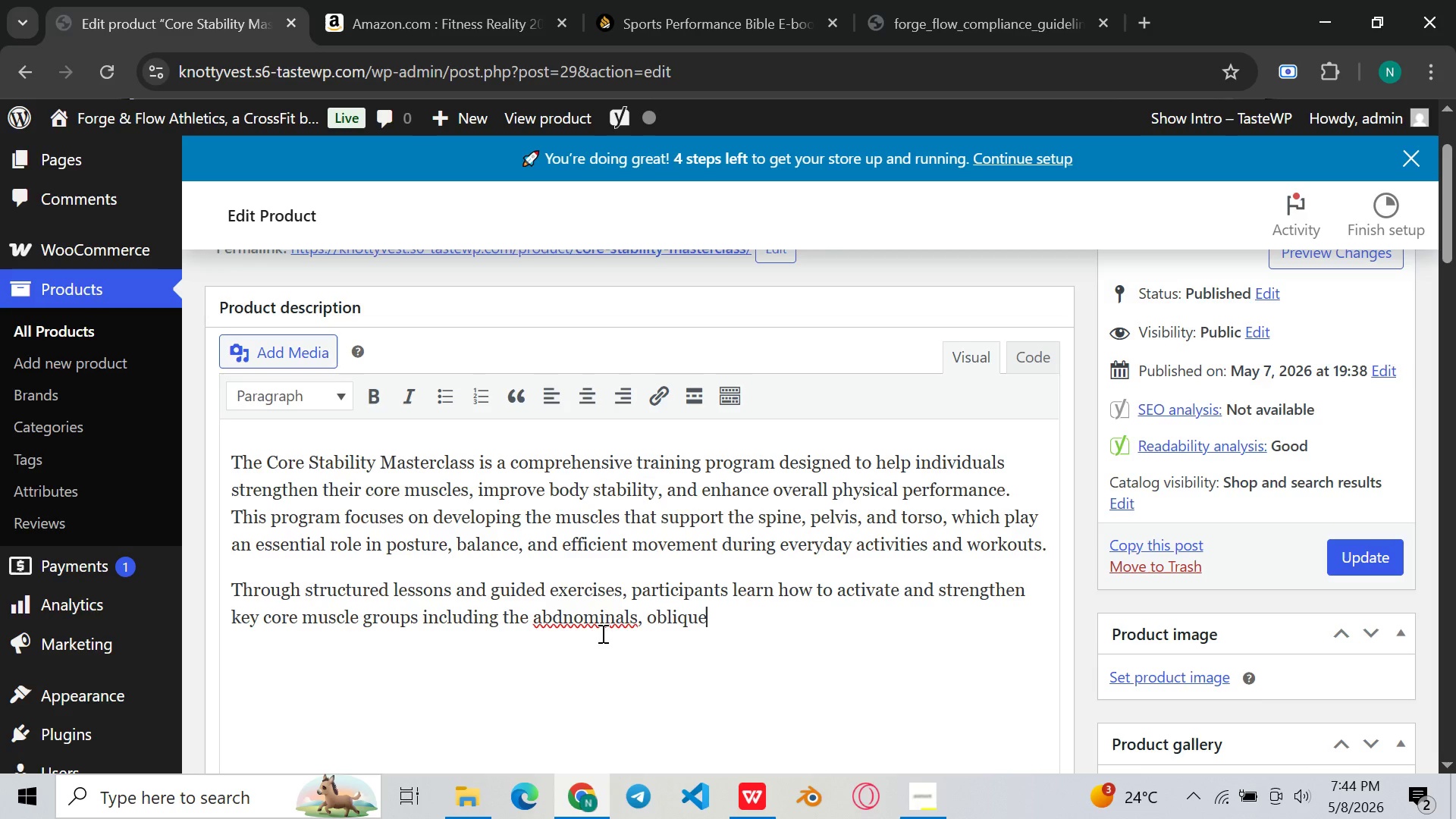 
left_click([579, 626])
 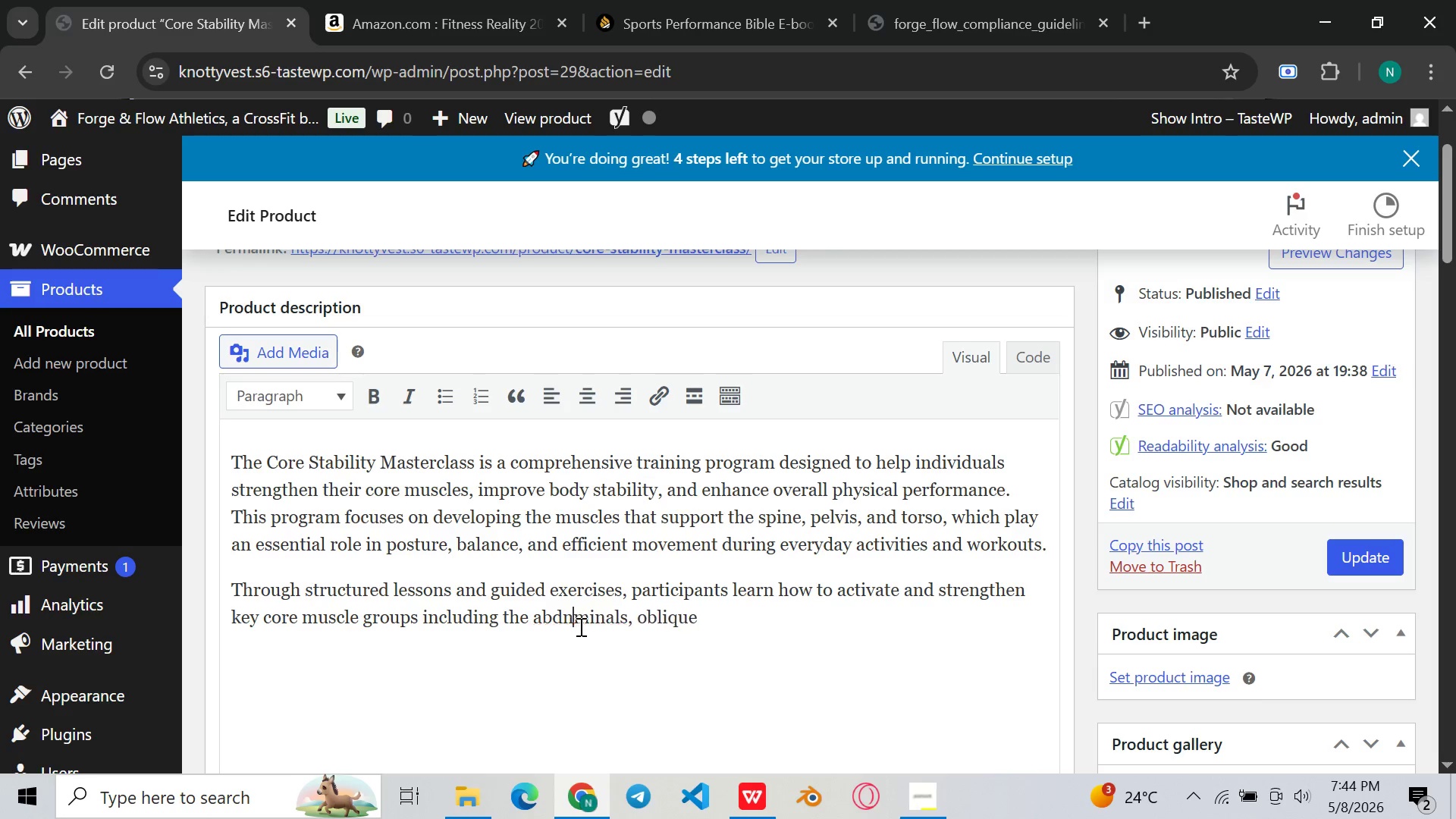 
key(Backspace)
 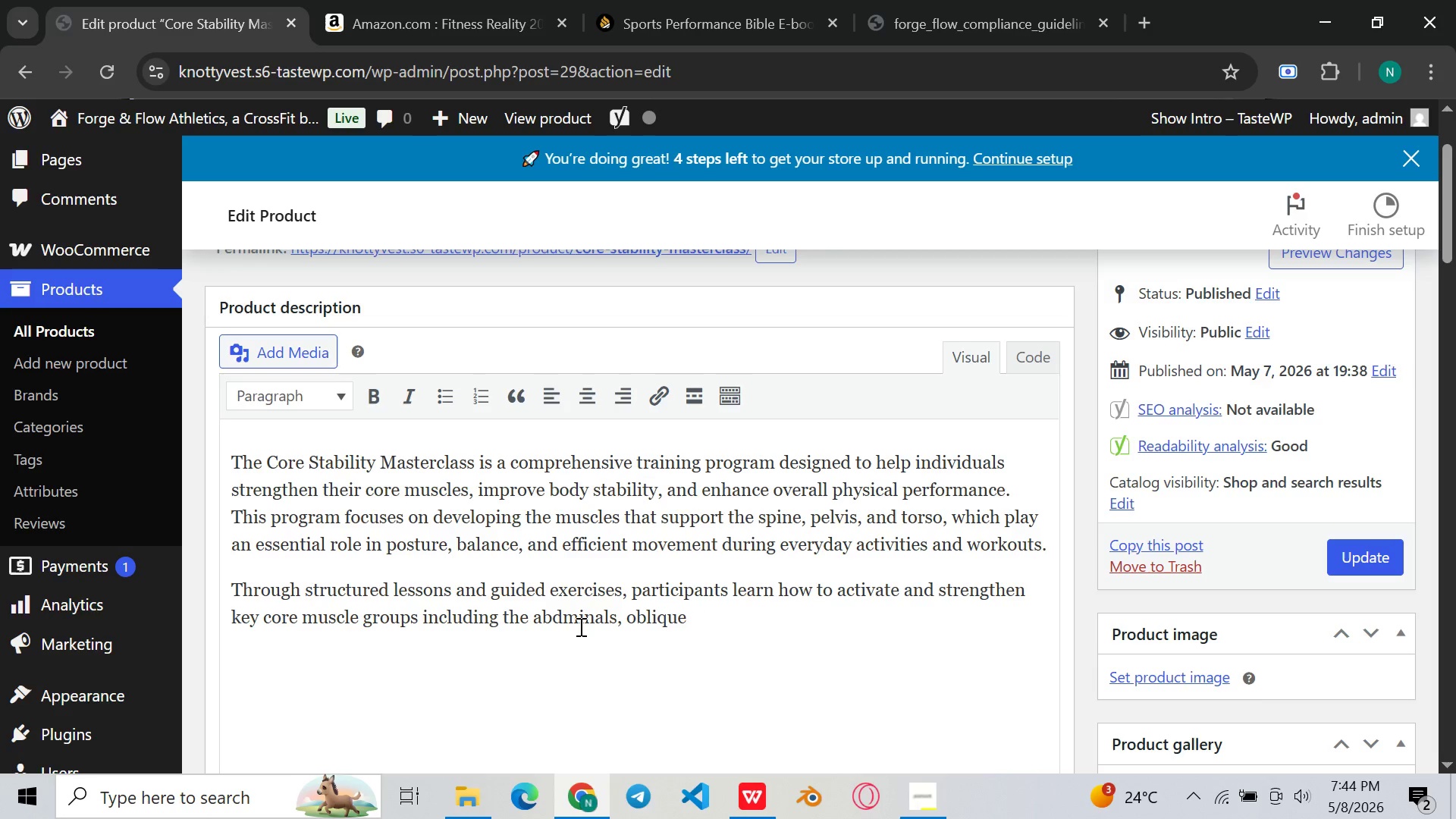 
key(Backspace)
 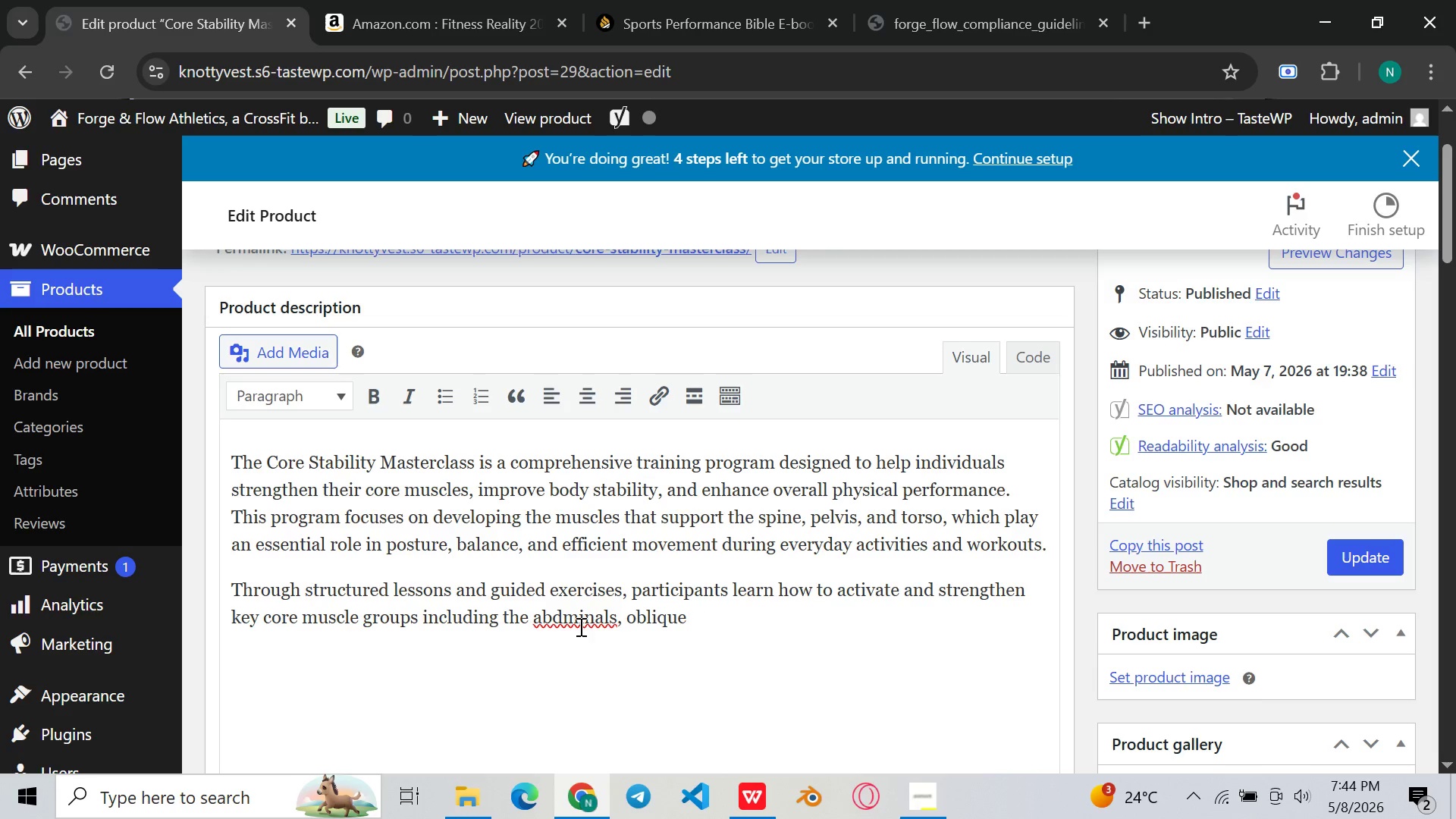 
key(O)
 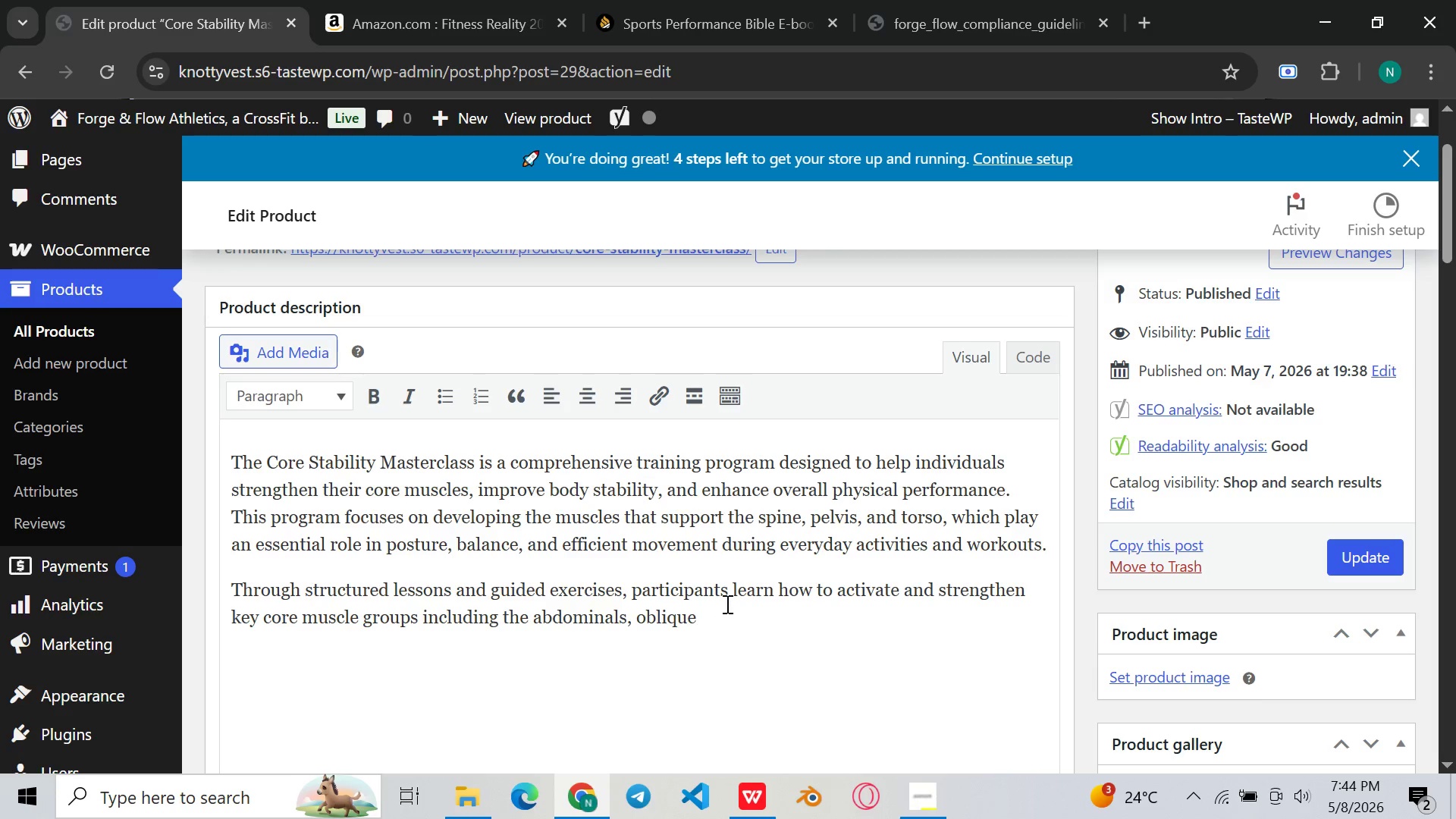 
left_click([726, 604])
 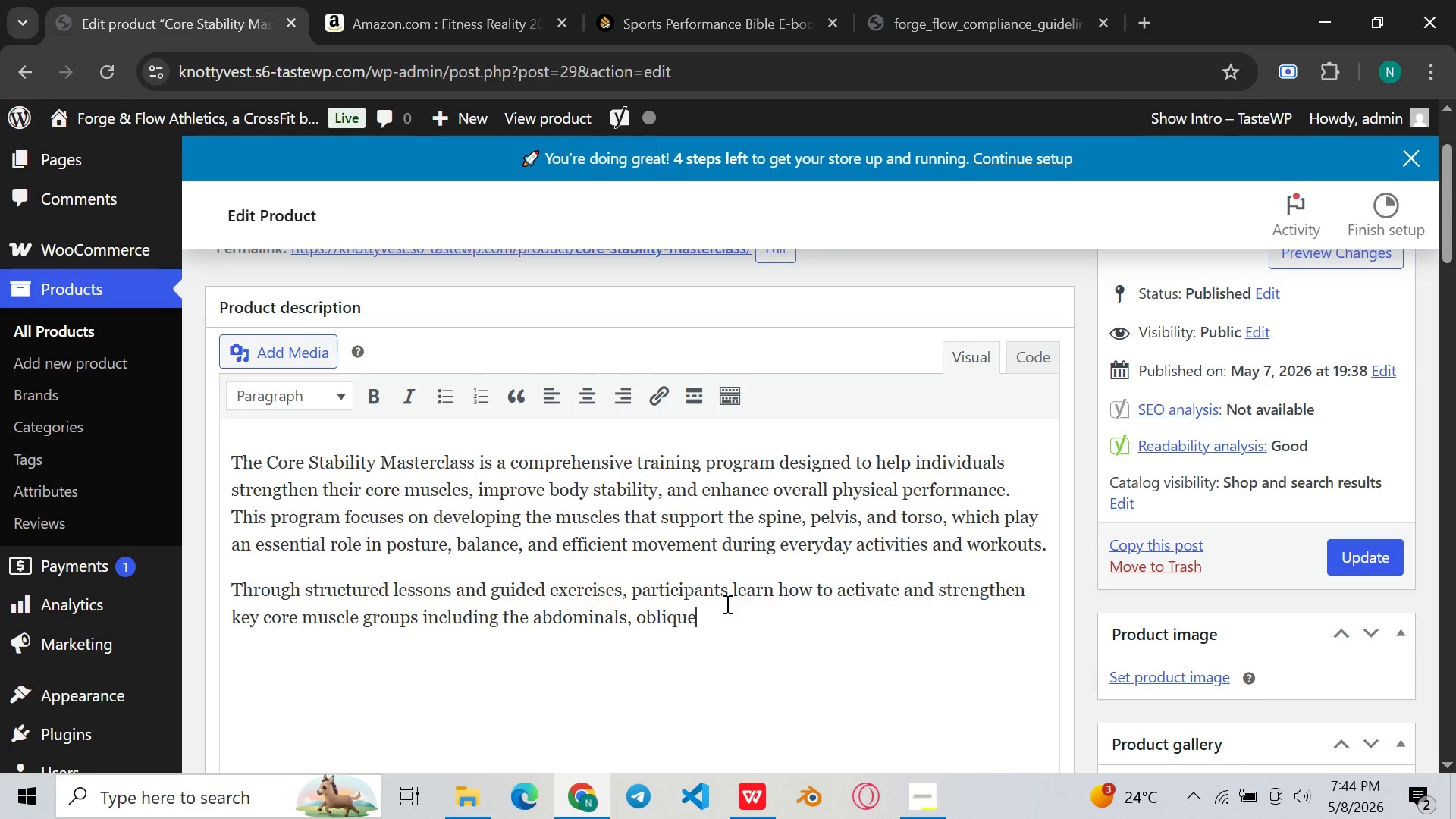 
type(s, o)
key(Backspace)
type(lower back, and stabilizing)